 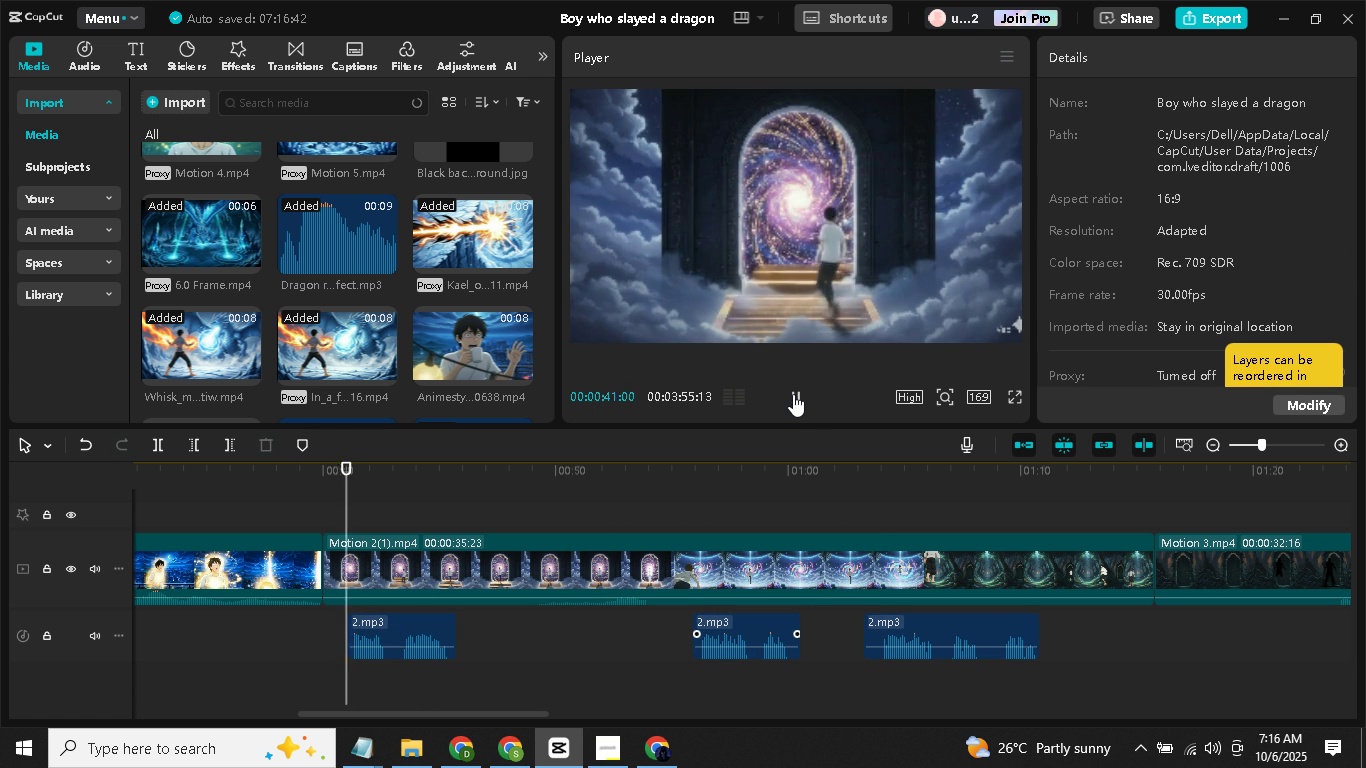 
left_click([696, 510])
 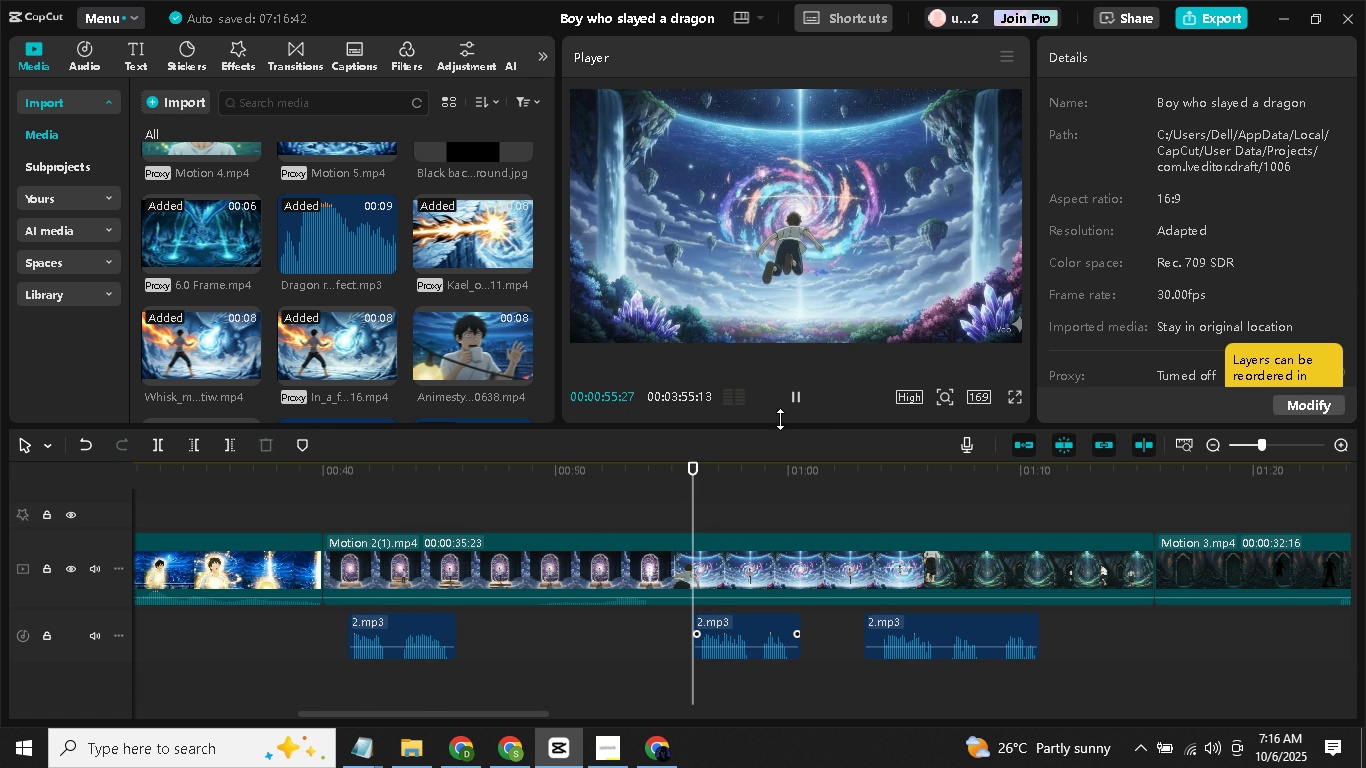 
left_click([784, 402])
 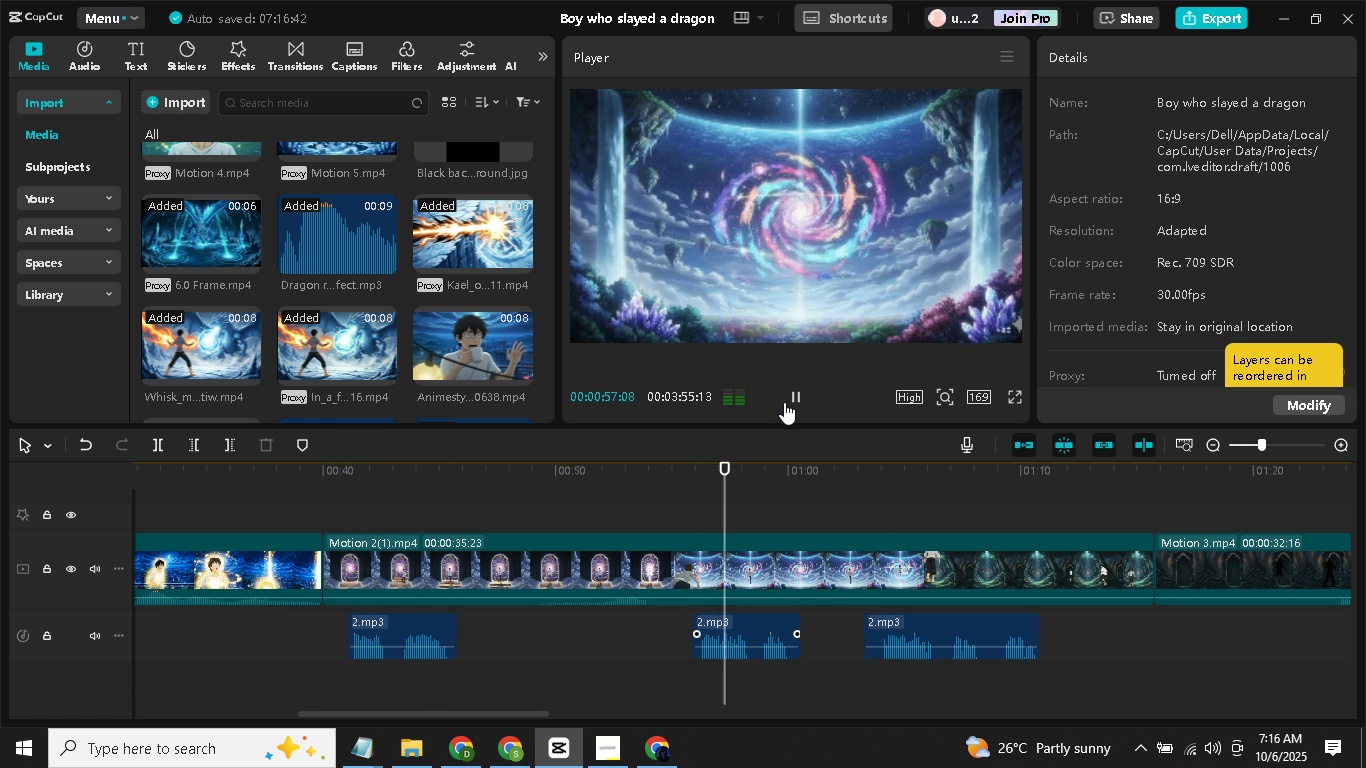 
double_click([603, 509])
 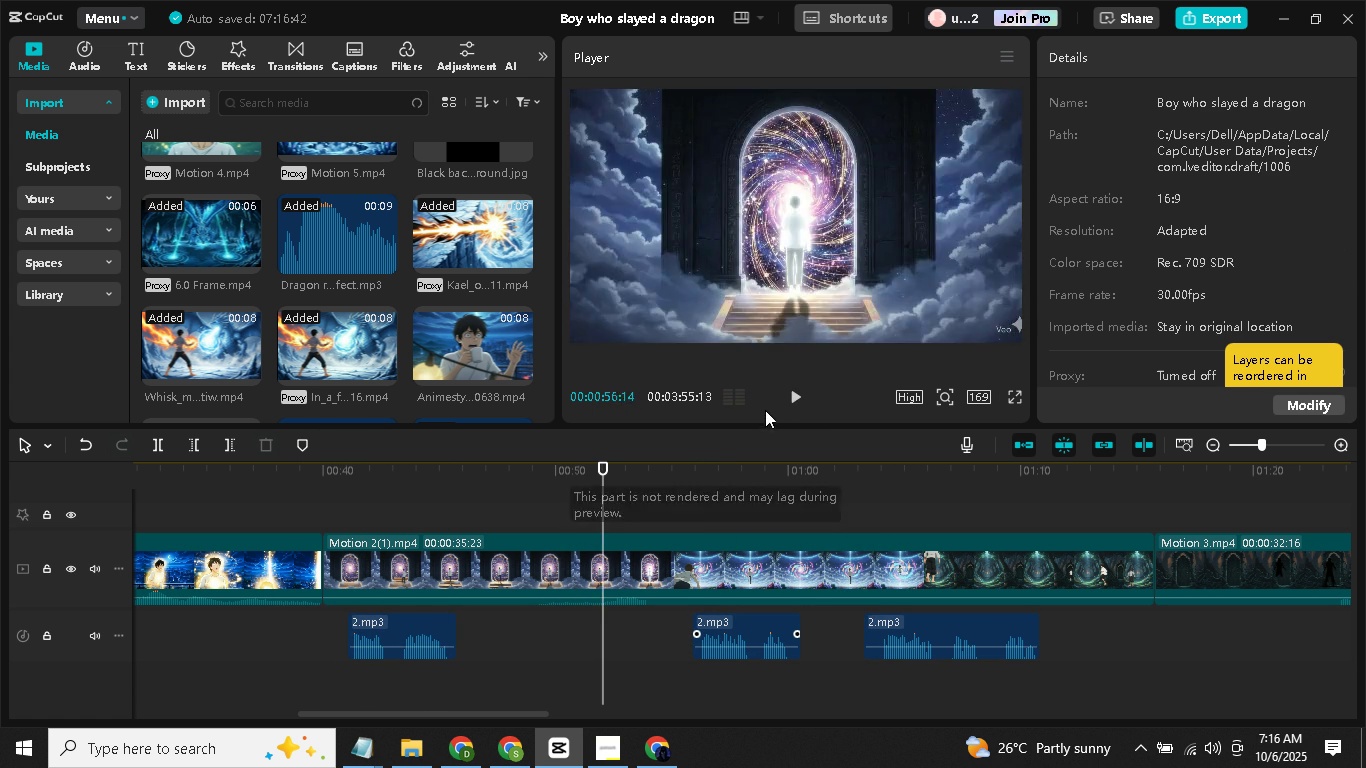 
left_click([799, 399])
 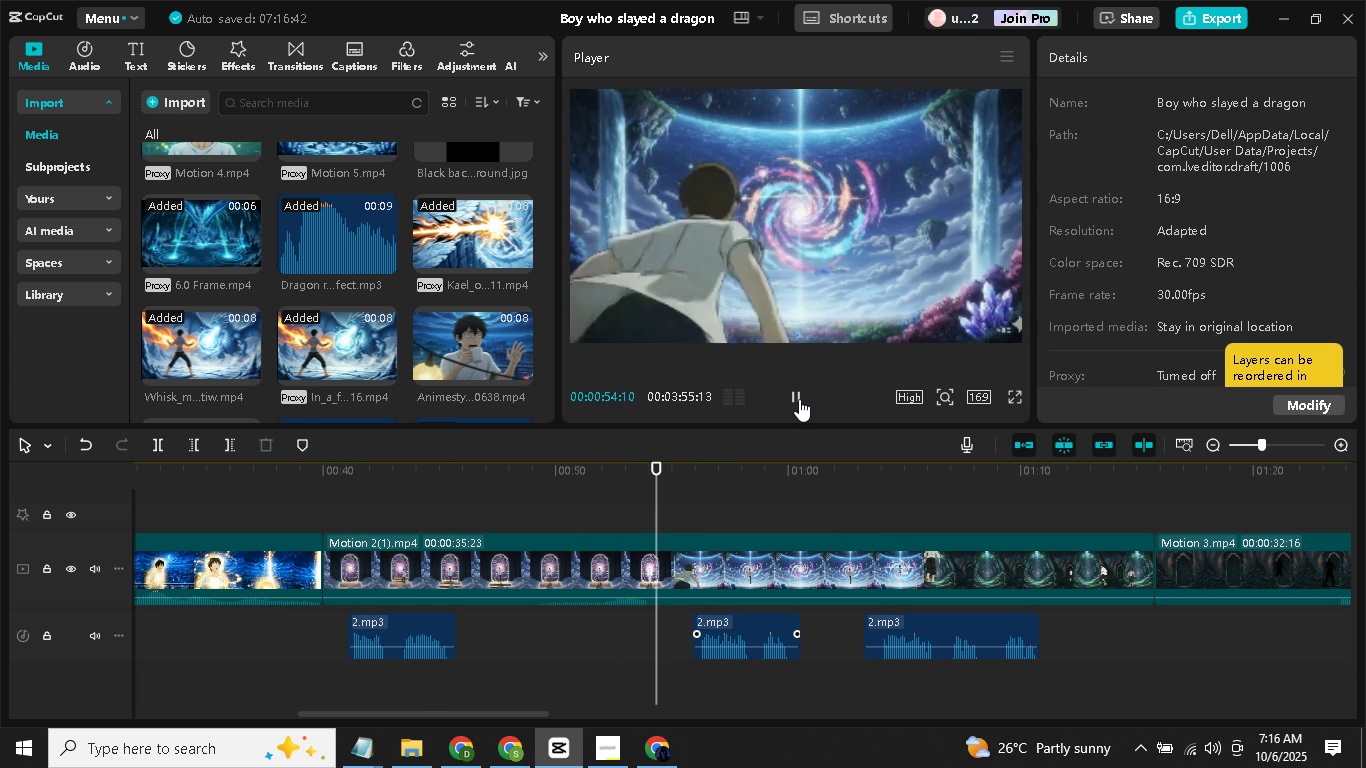 
left_click([799, 399])
 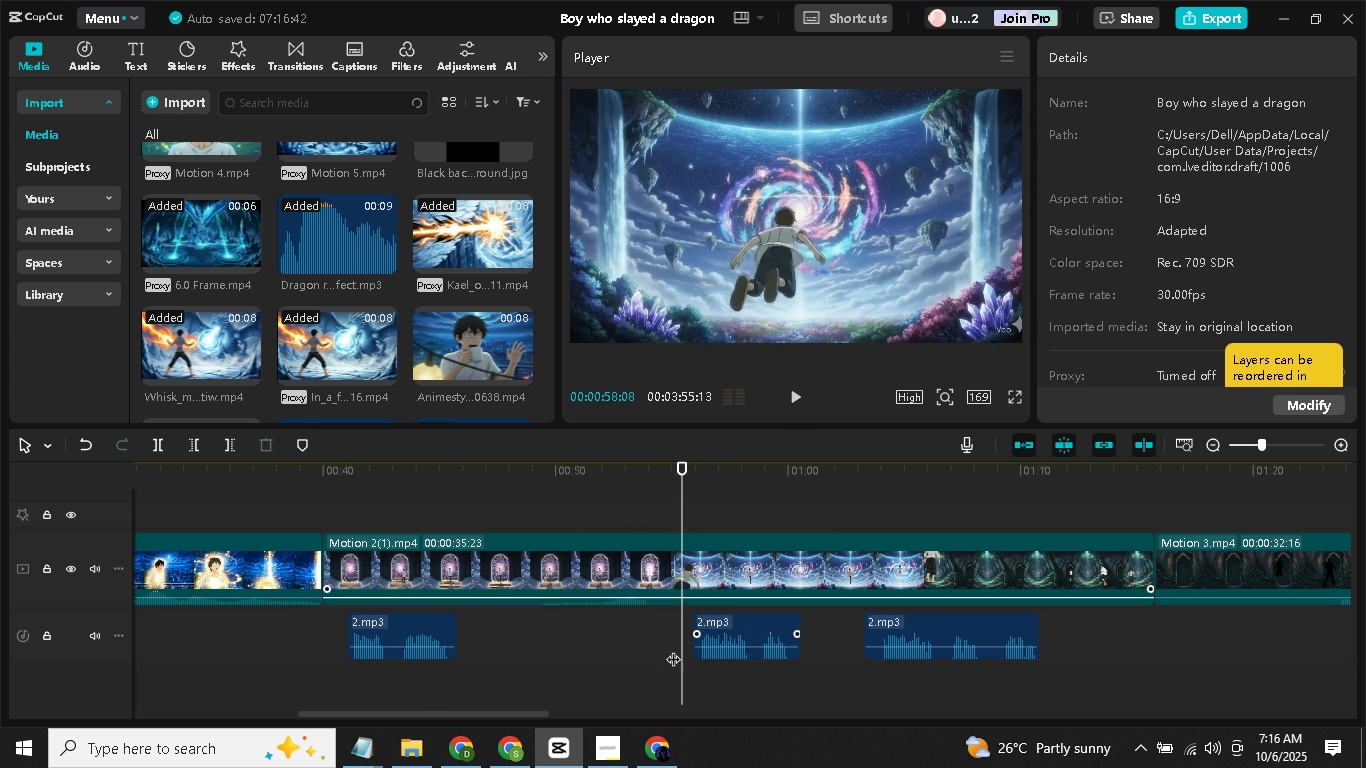 
left_click([672, 653])